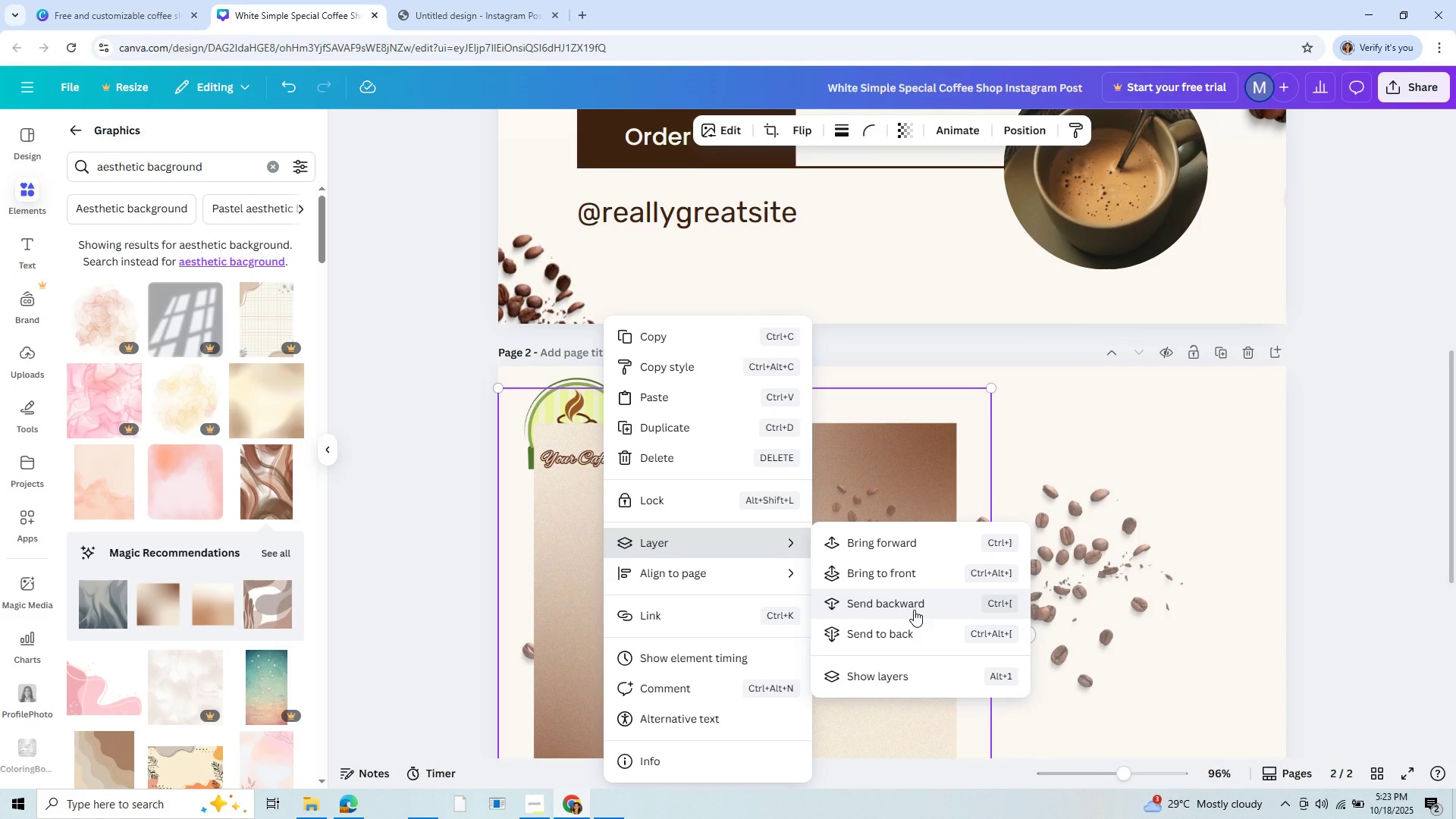 
left_click([921, 635])
 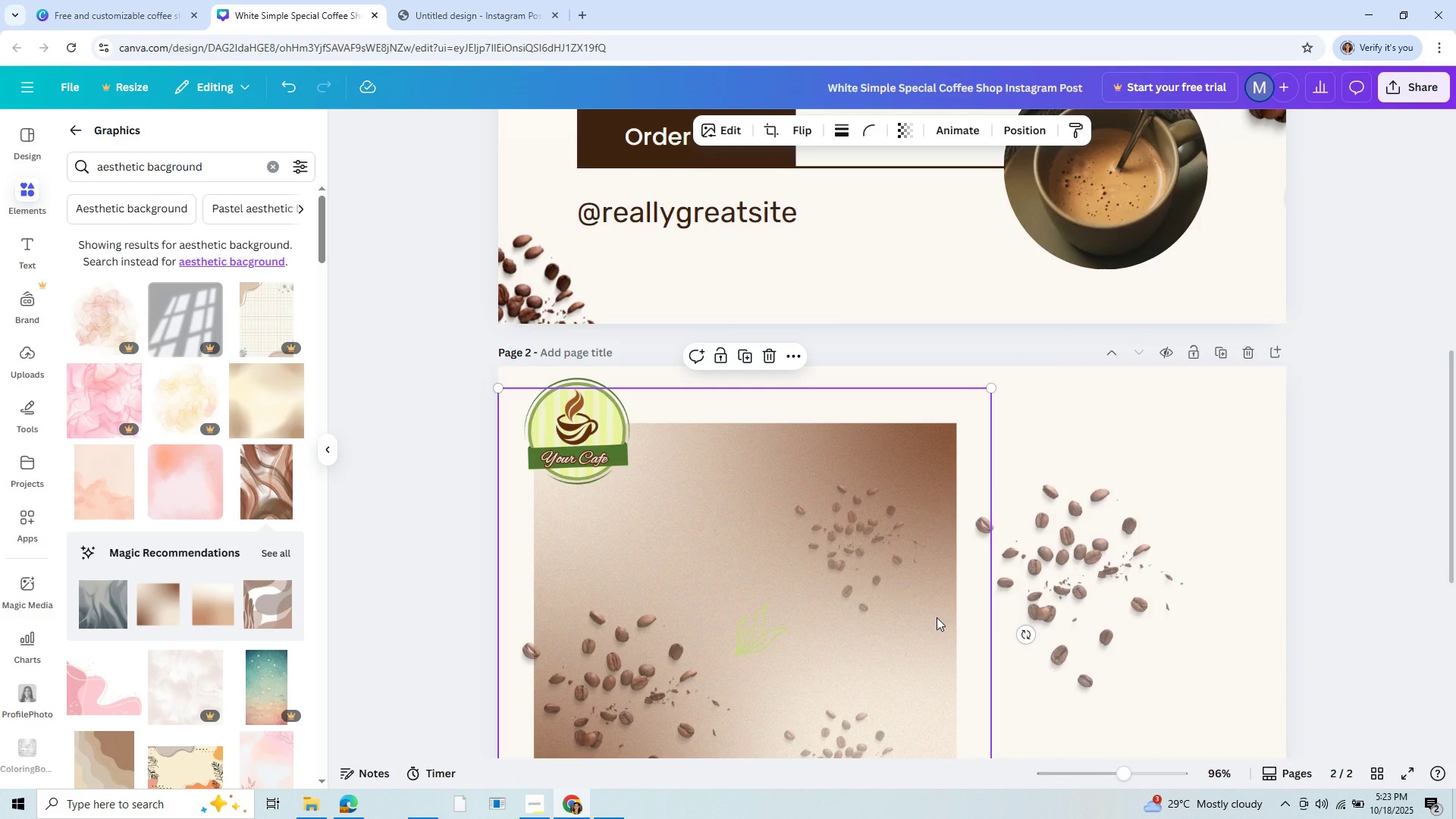 
scroll: coordinate [937, 617], scroll_direction: down, amount: 3.0
 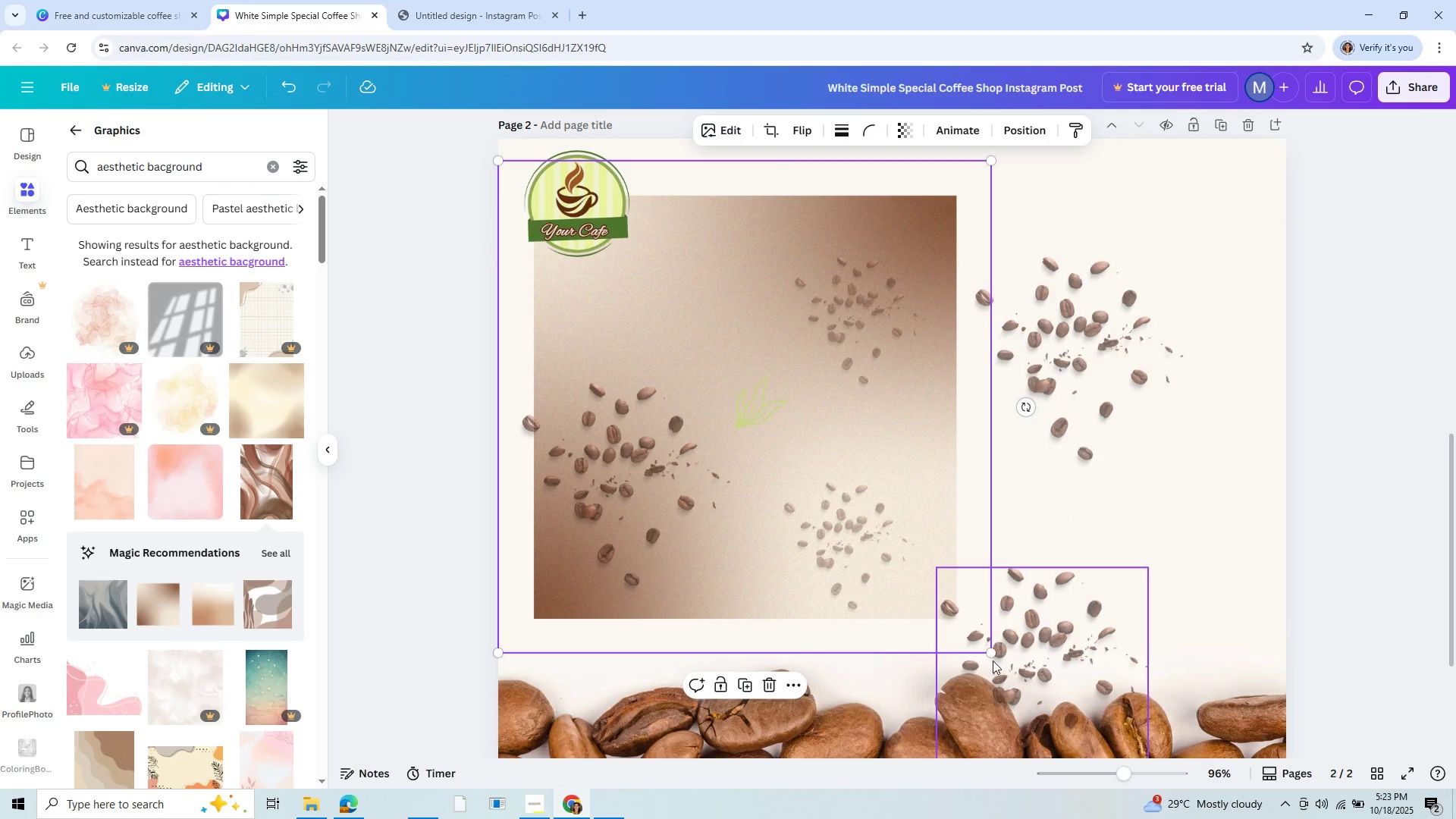 
left_click_drag(start_coordinate=[994, 657], to_coordinate=[1338, 818])
 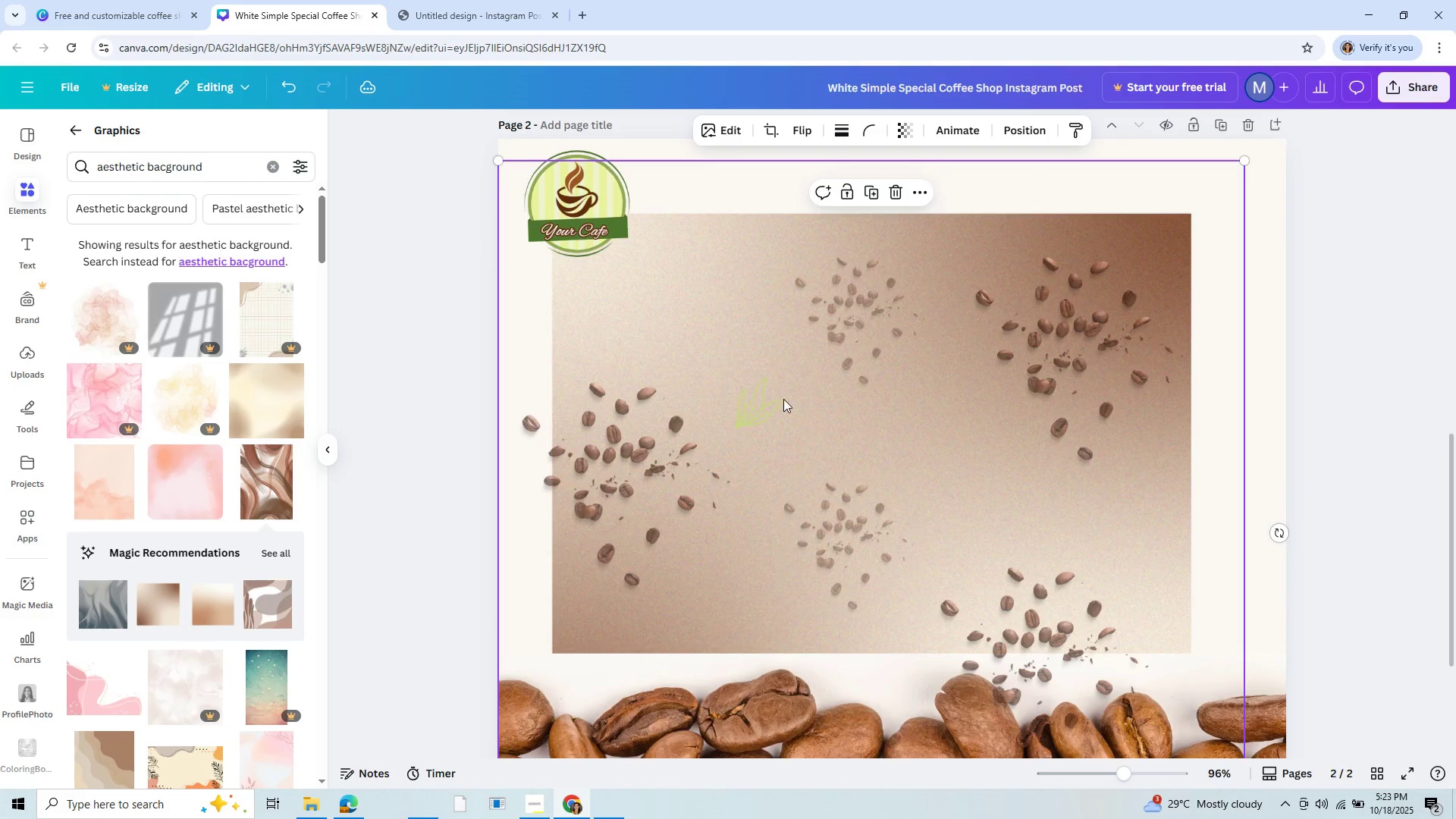 
scroll: coordinate [783, 399], scroll_direction: up, amount: 3.0
 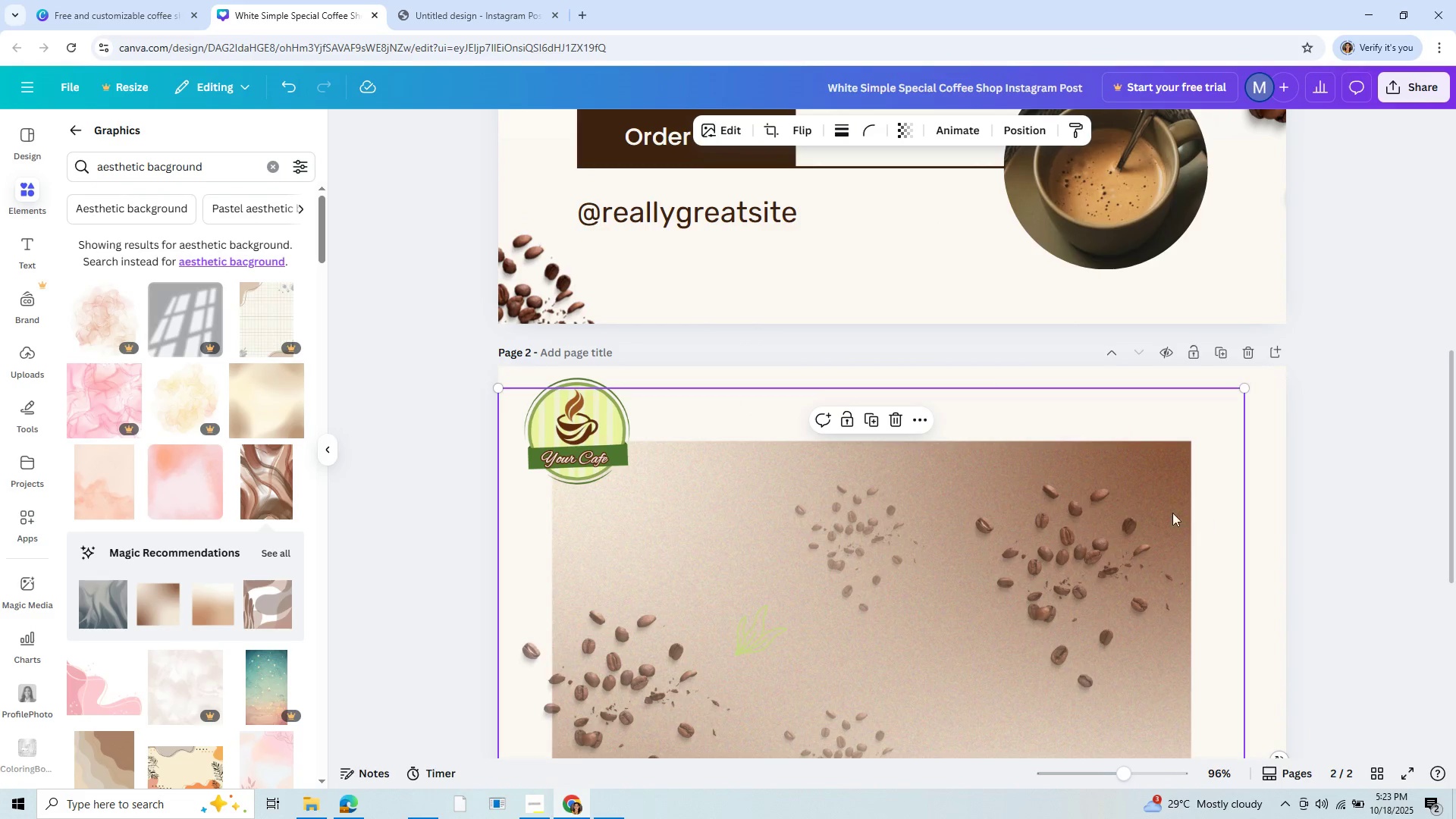 
left_click([1091, 537])
 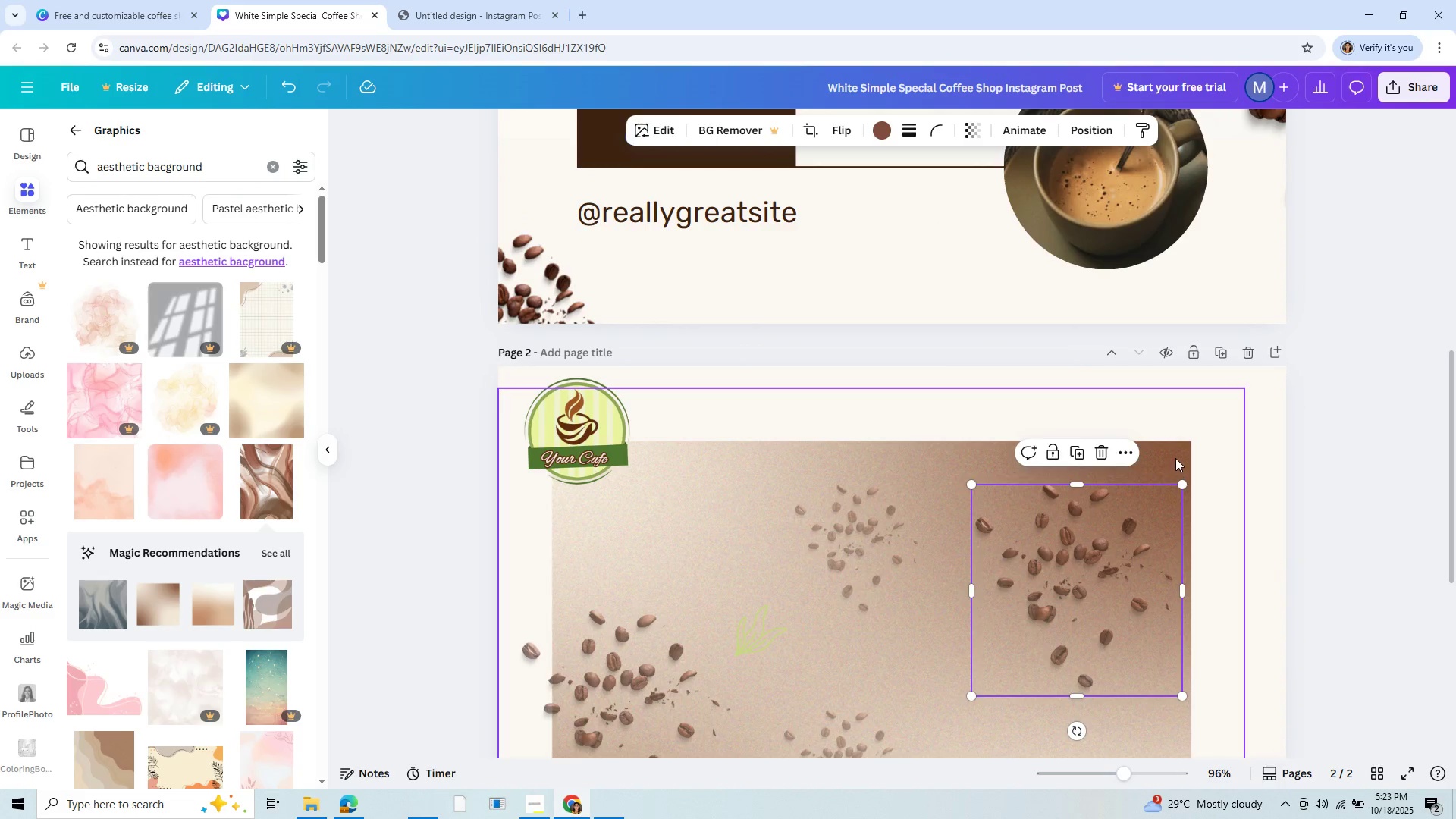 
left_click([1175, 458])
 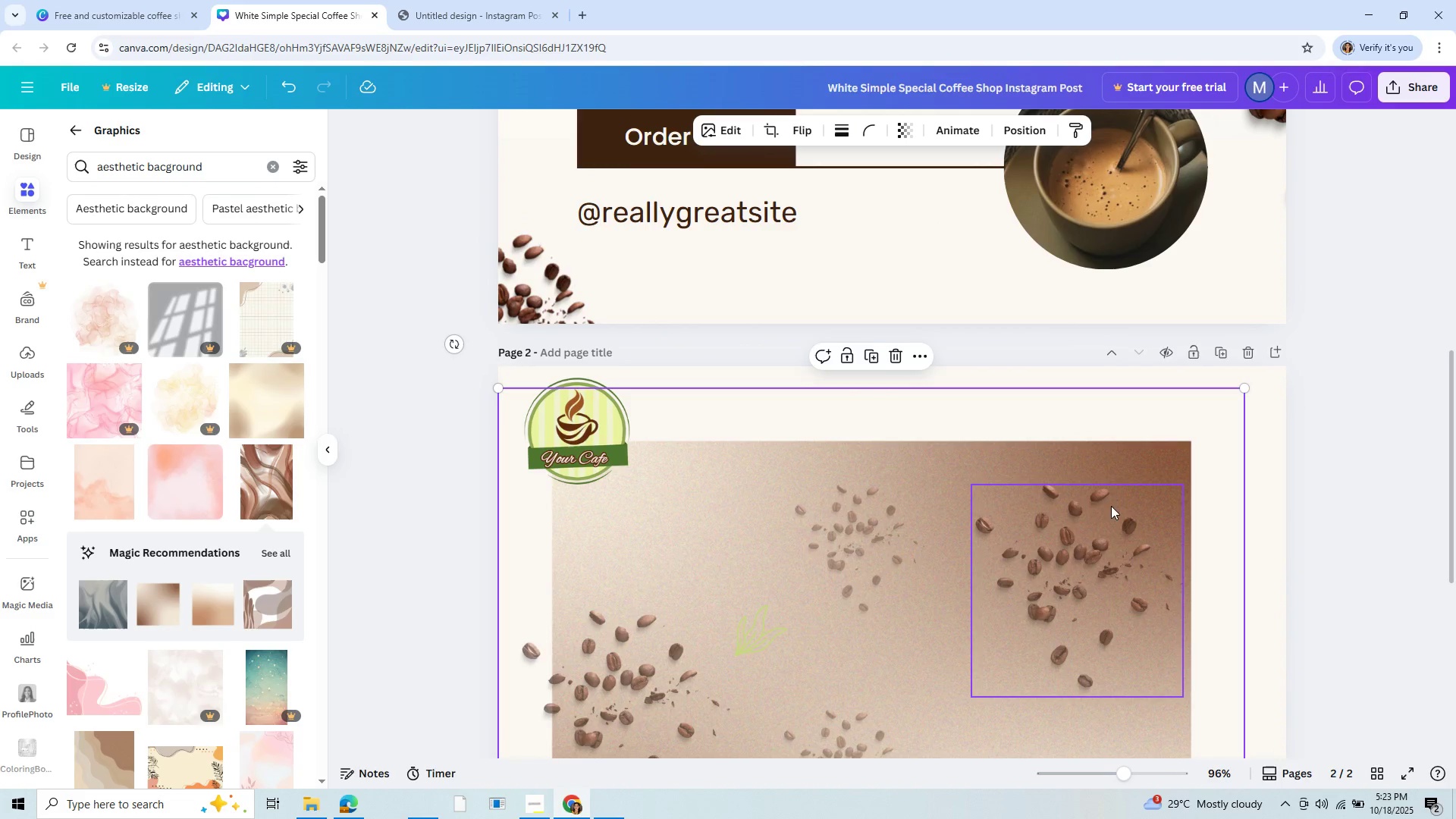 
scroll: coordinate [1118, 501], scroll_direction: down, amount: 2.0
 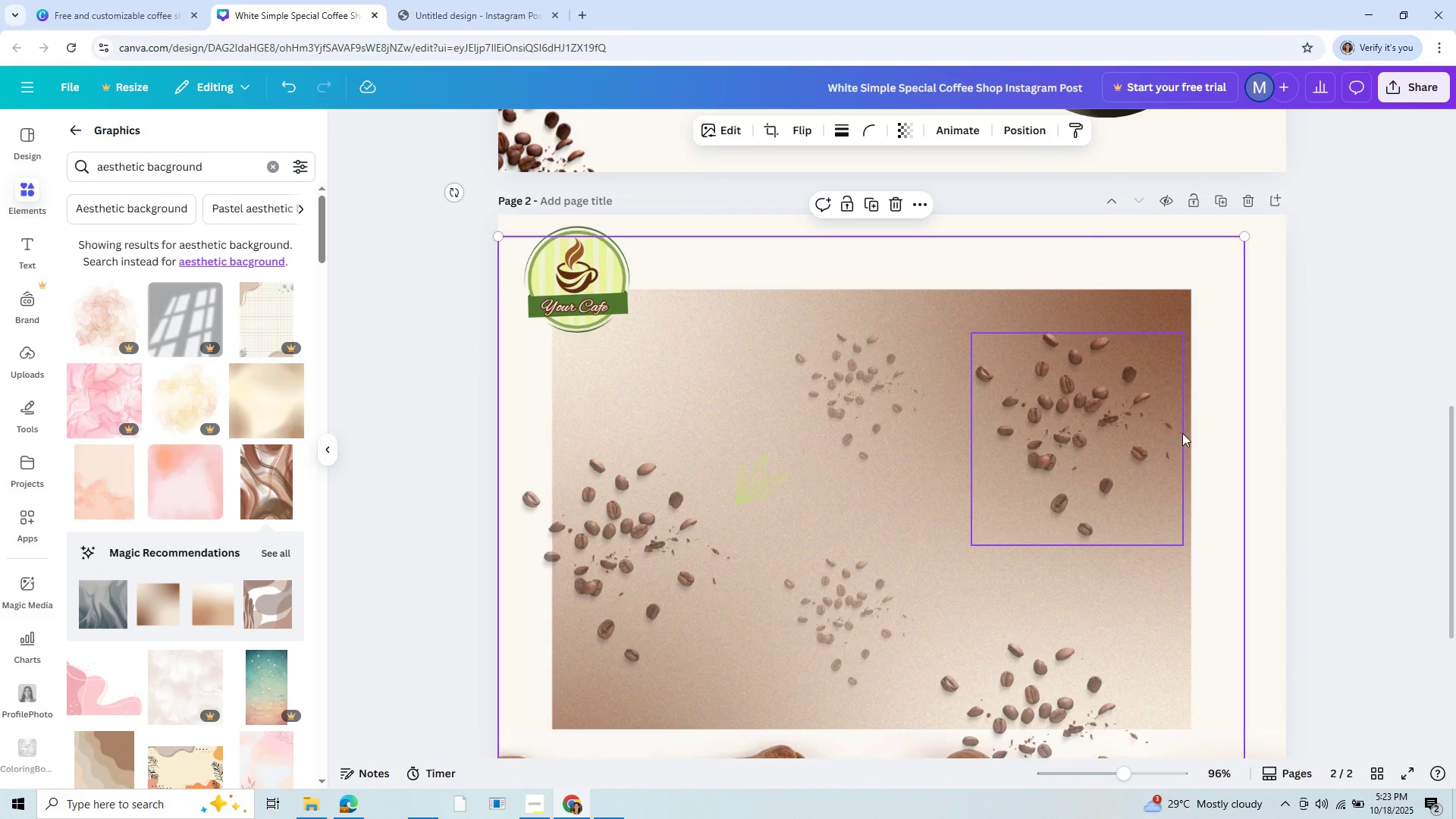 
scroll: coordinate [1182, 433], scroll_direction: none, amount: 0.0
 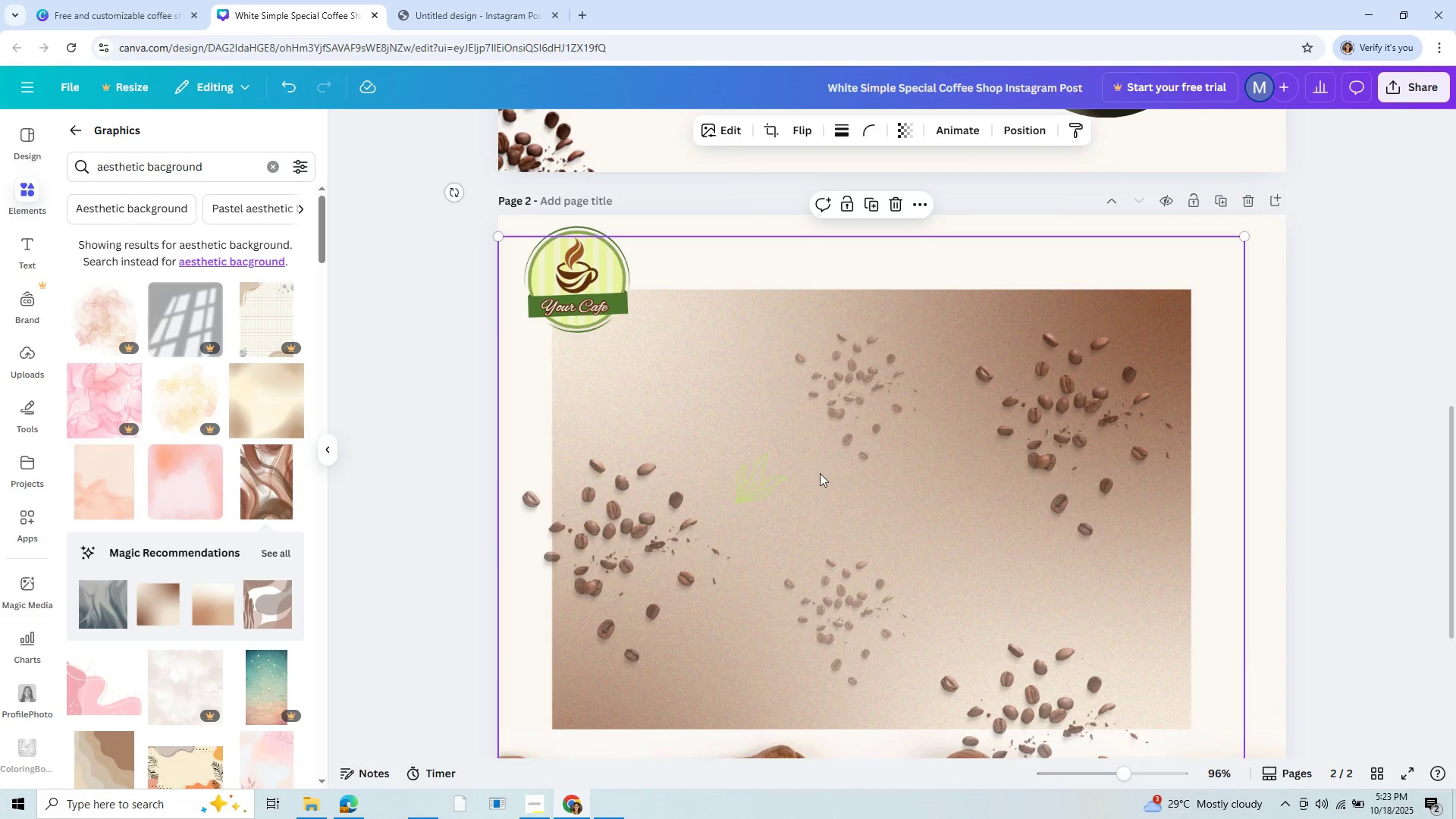 
left_click([820, 473])
 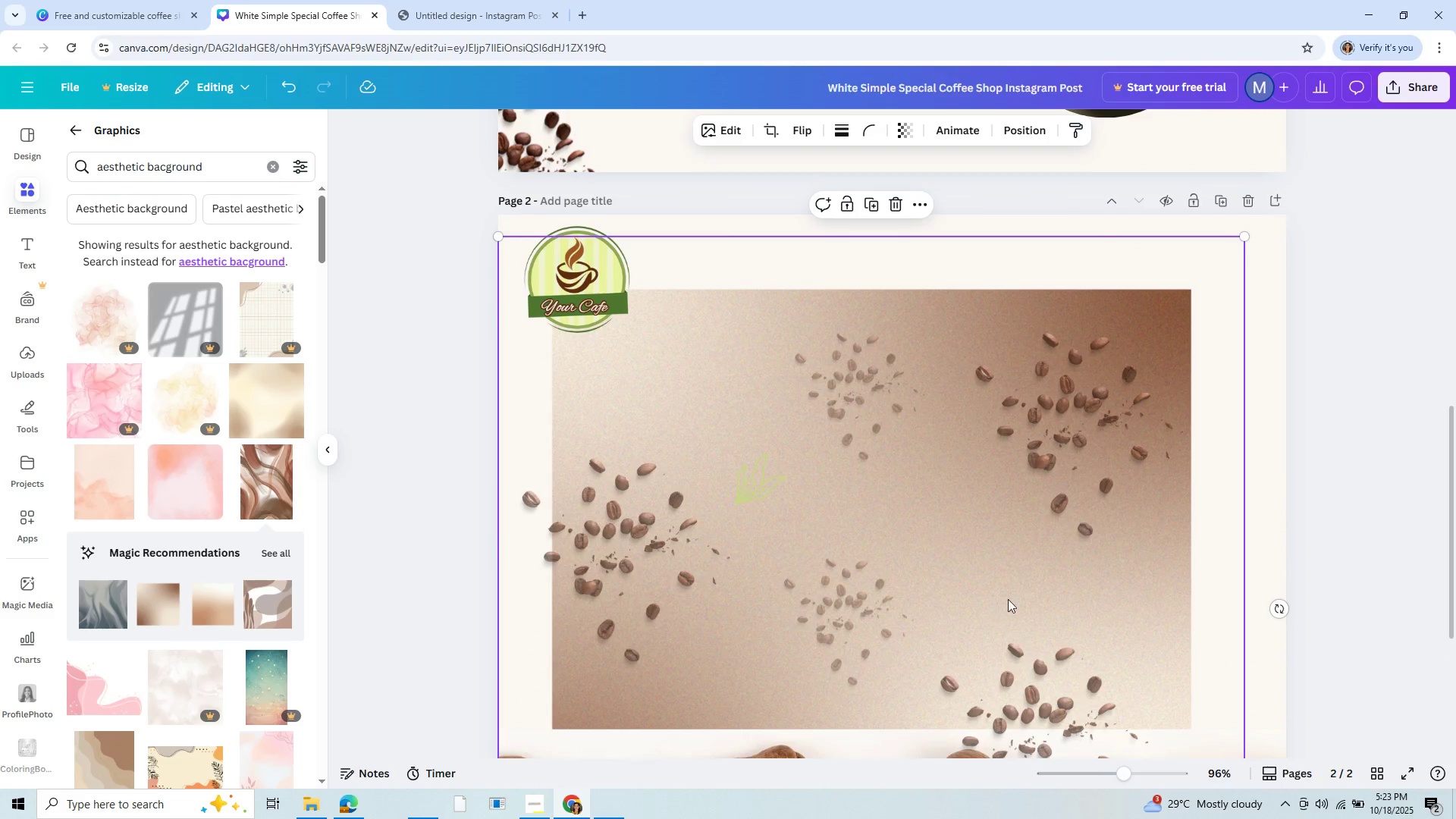 
left_click([1024, 587])
 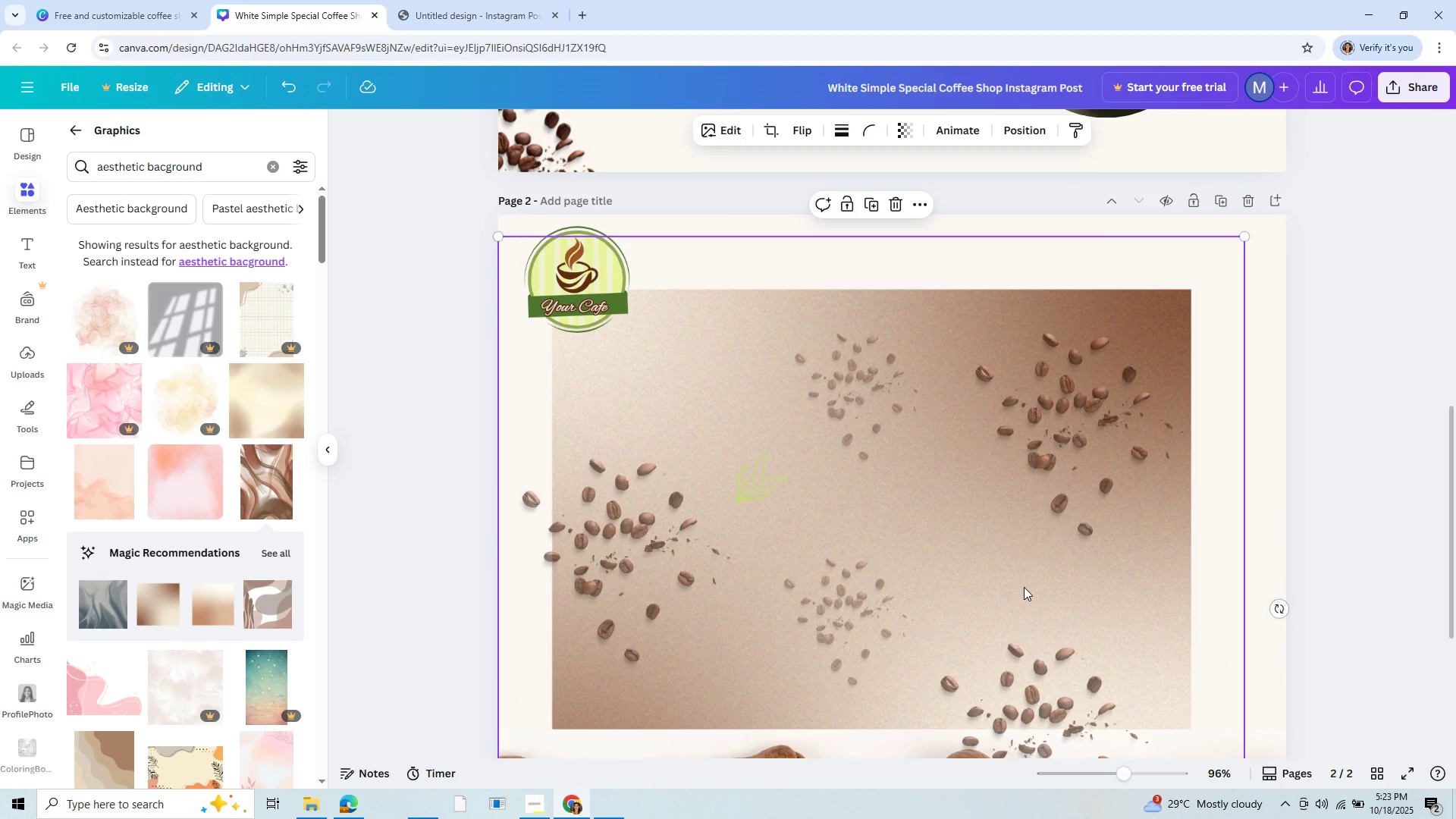 
double_click([1024, 587])
 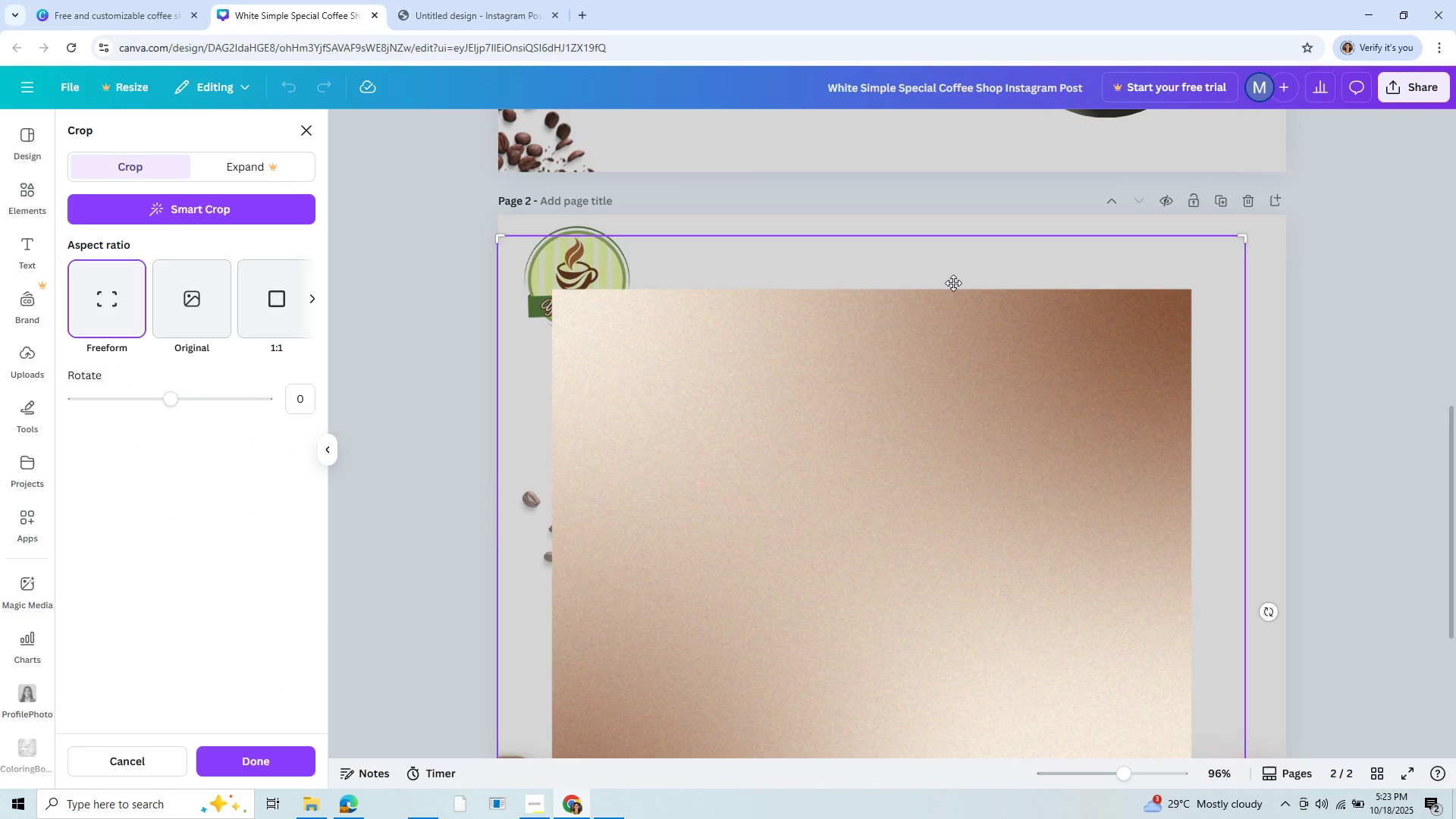 
left_click([954, 279])
 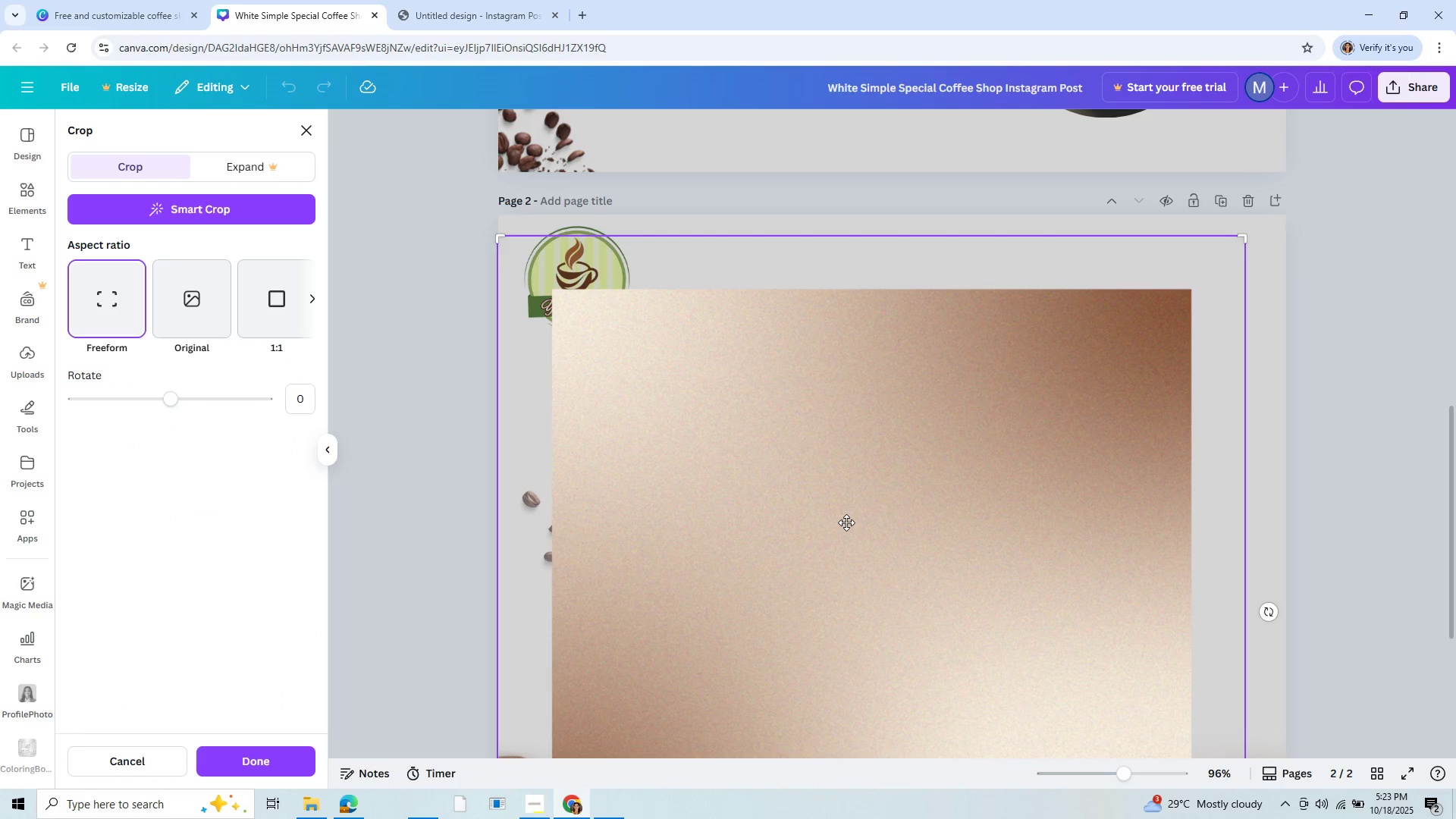 
left_click([846, 522])
 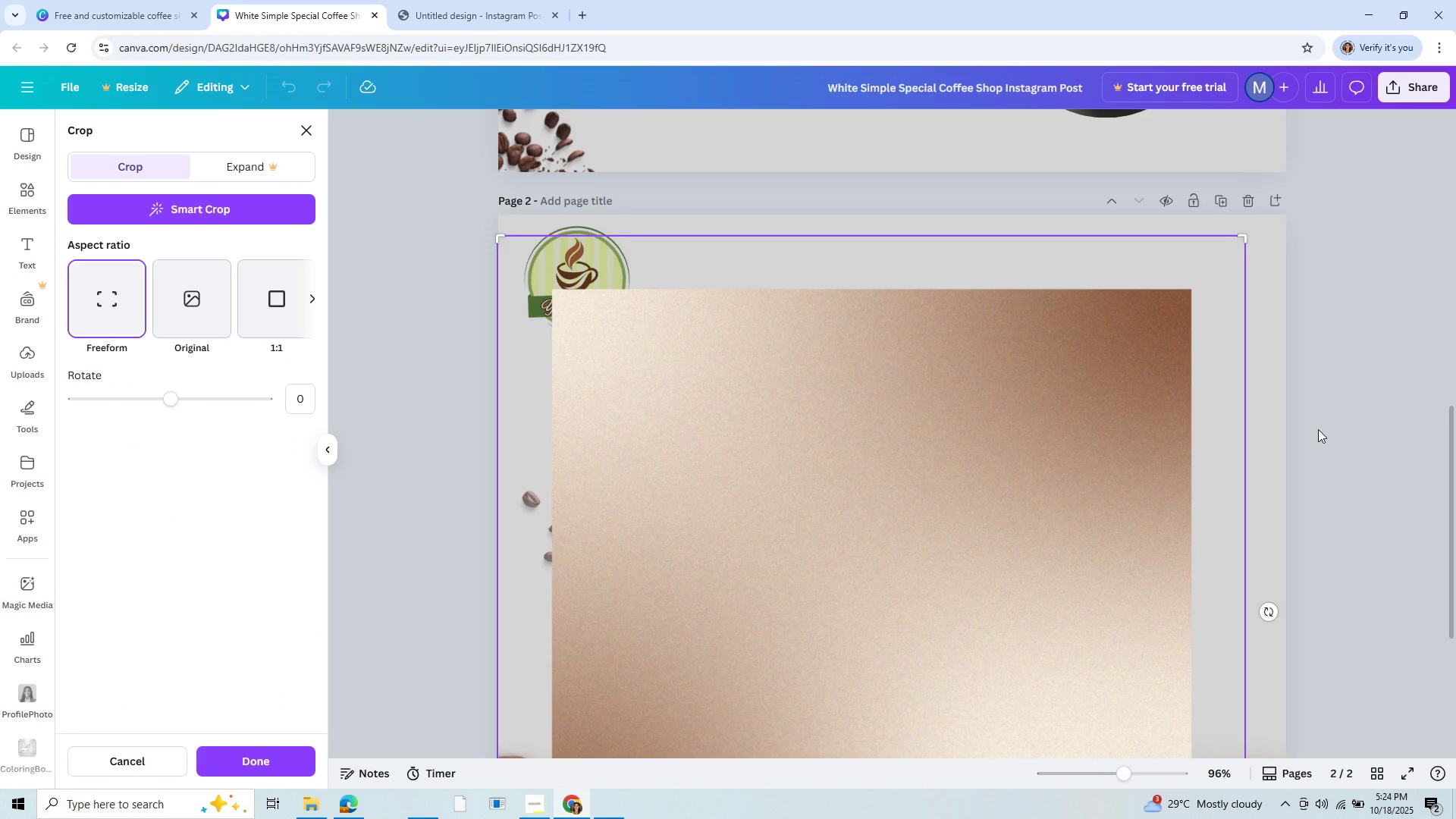 
left_click([1318, 429])
 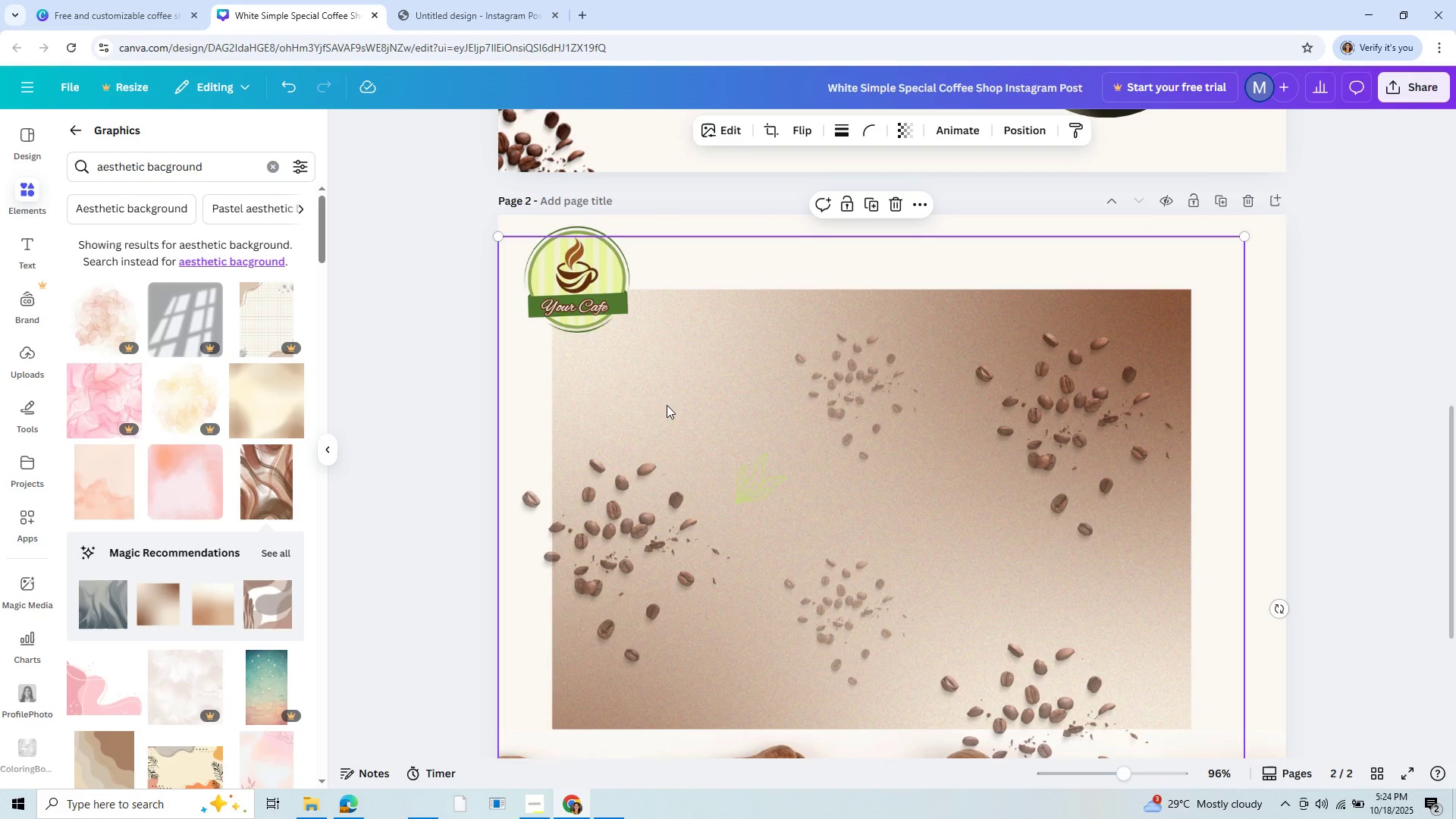 
left_click([667, 397])
 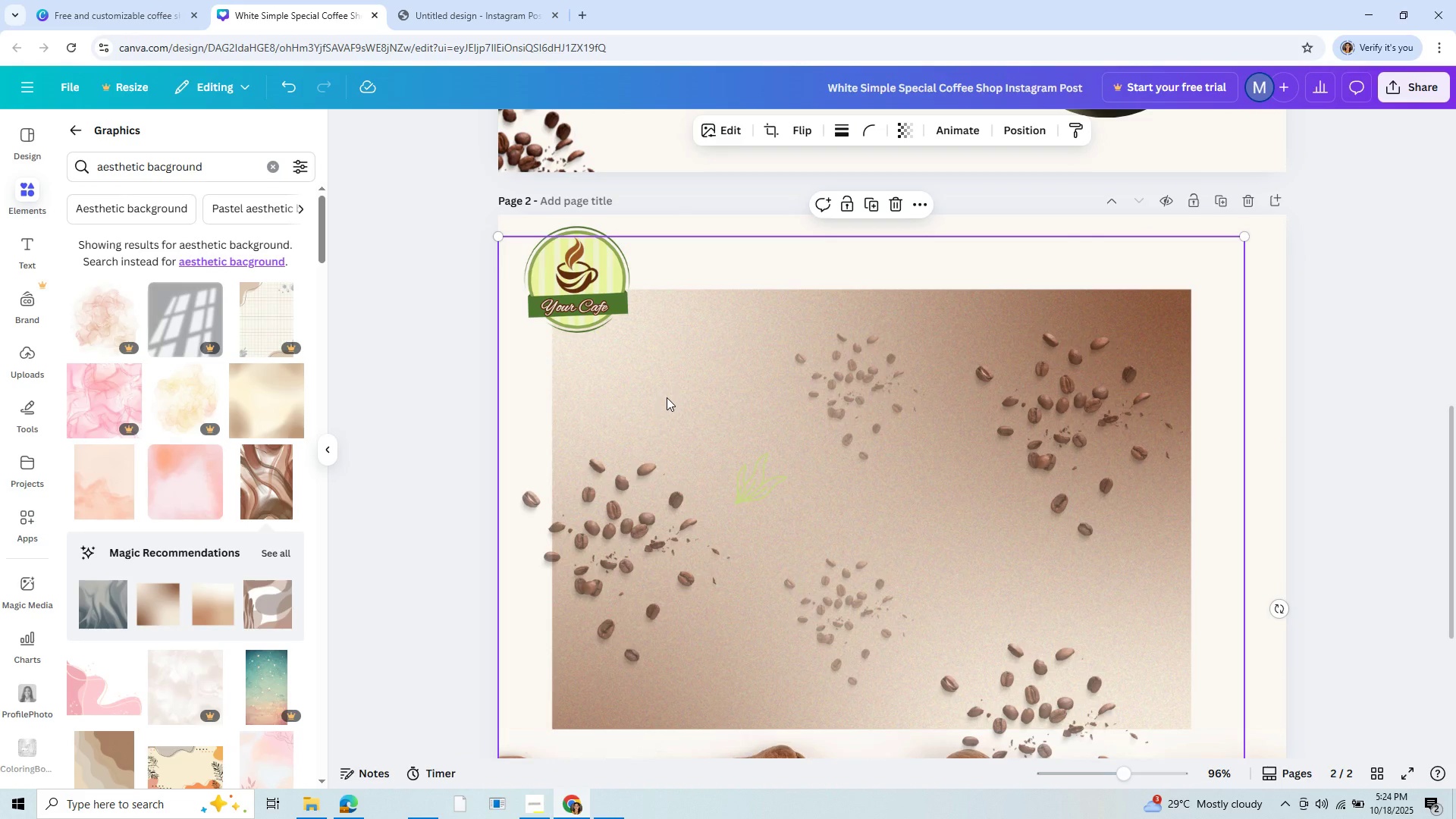 
double_click([667, 397])
 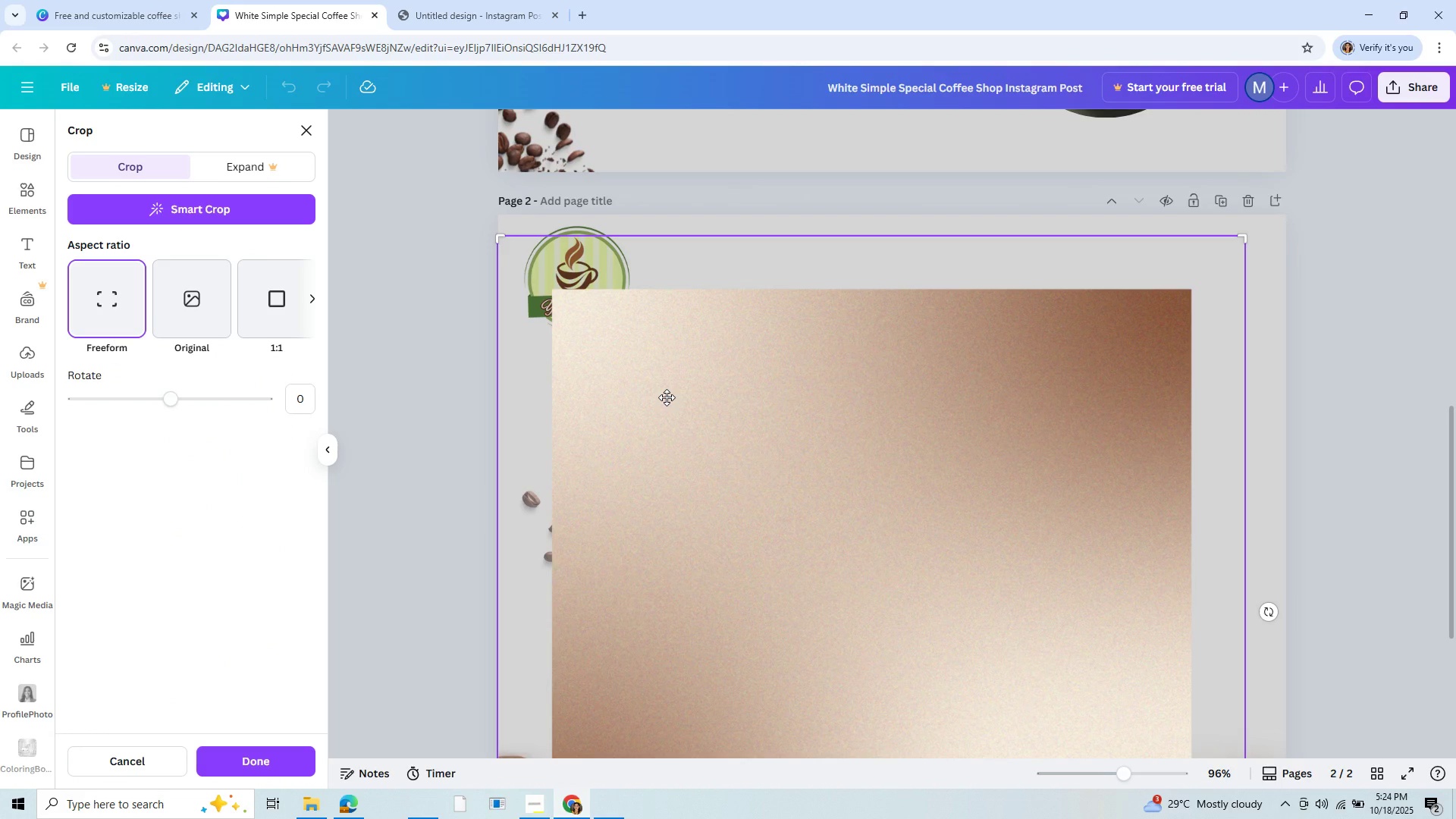 
left_click([667, 397])
 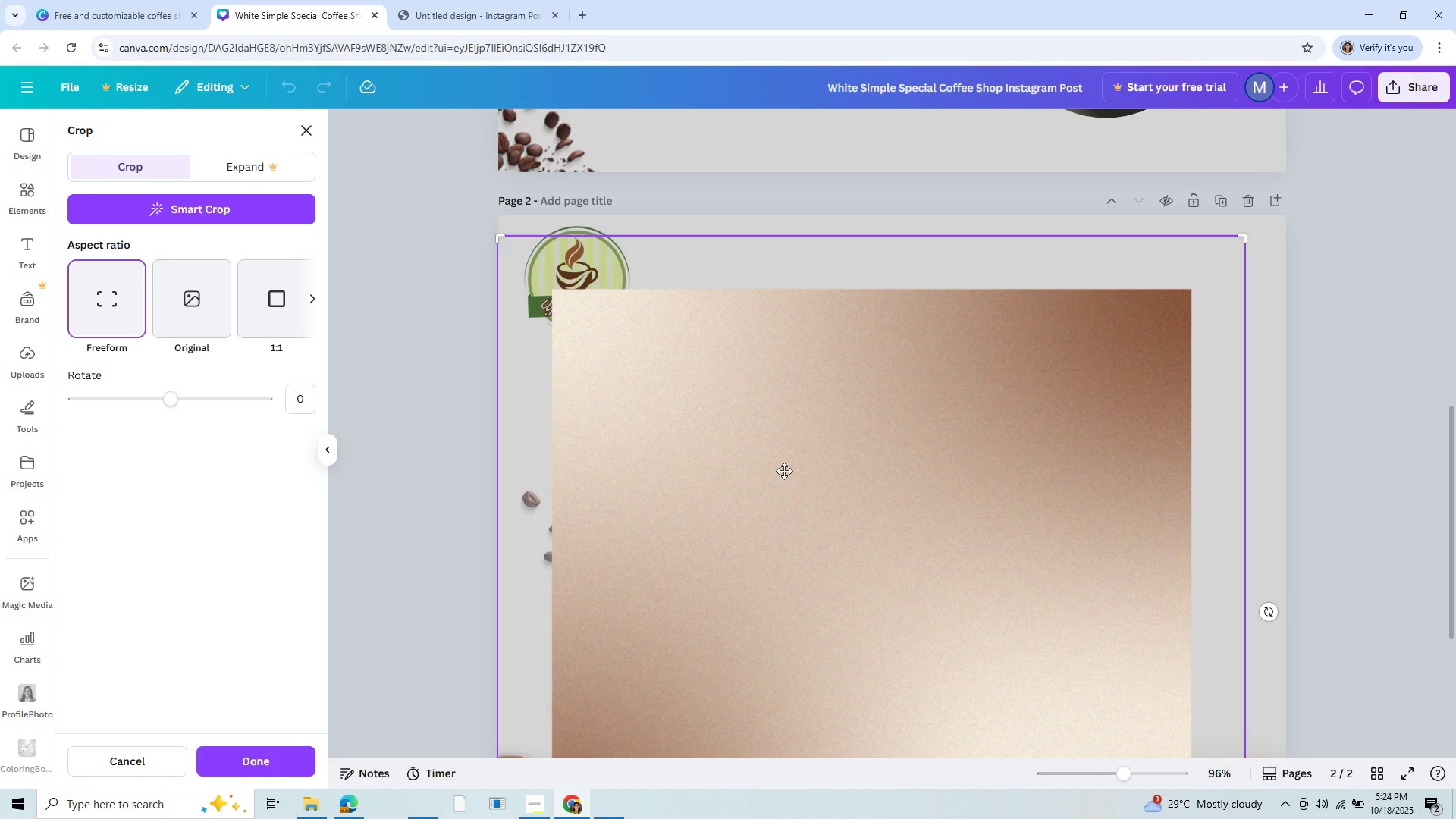 
double_click([784, 471])
 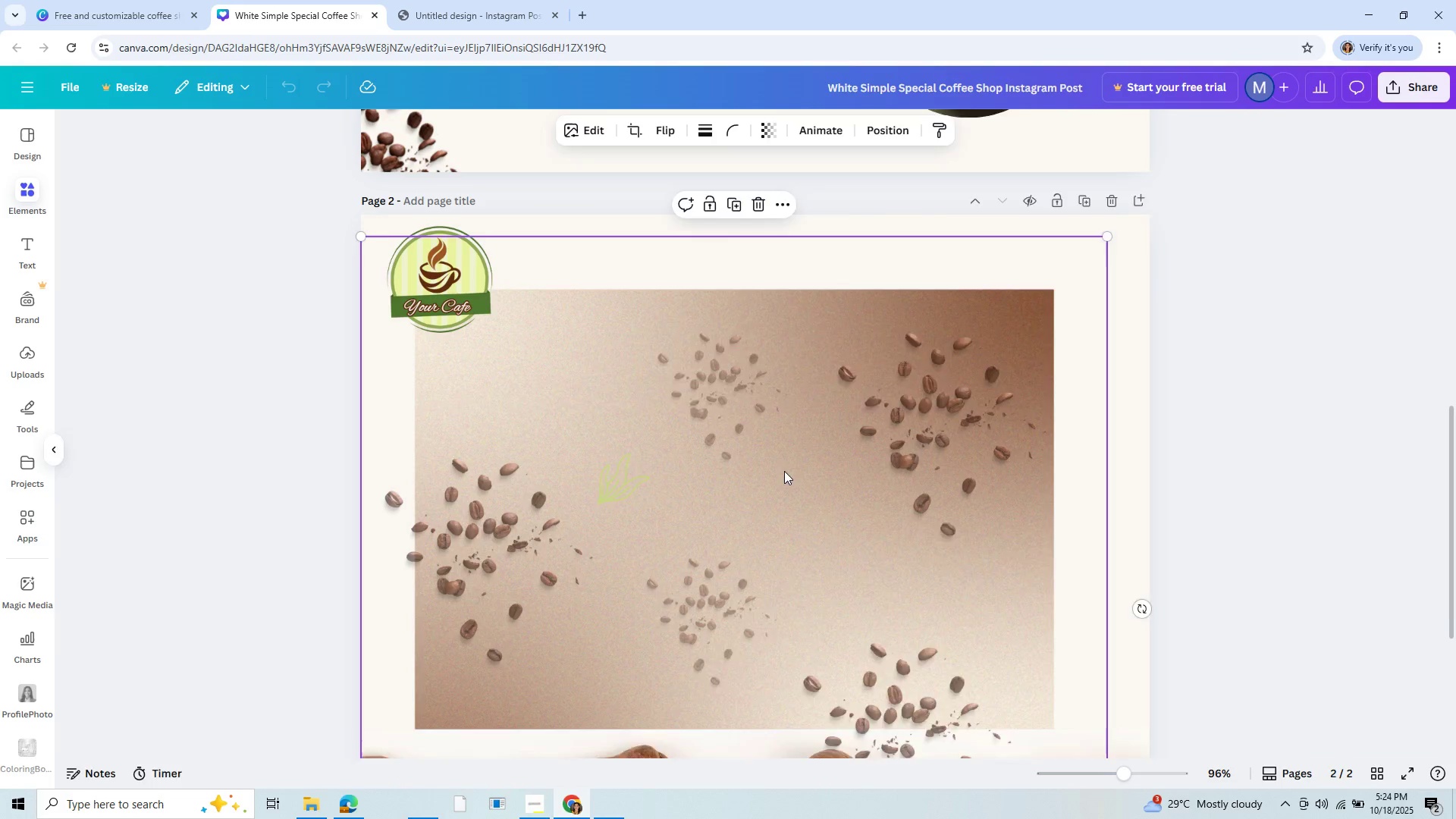 
scroll: coordinate [784, 471], scroll_direction: down, amount: 2.0
 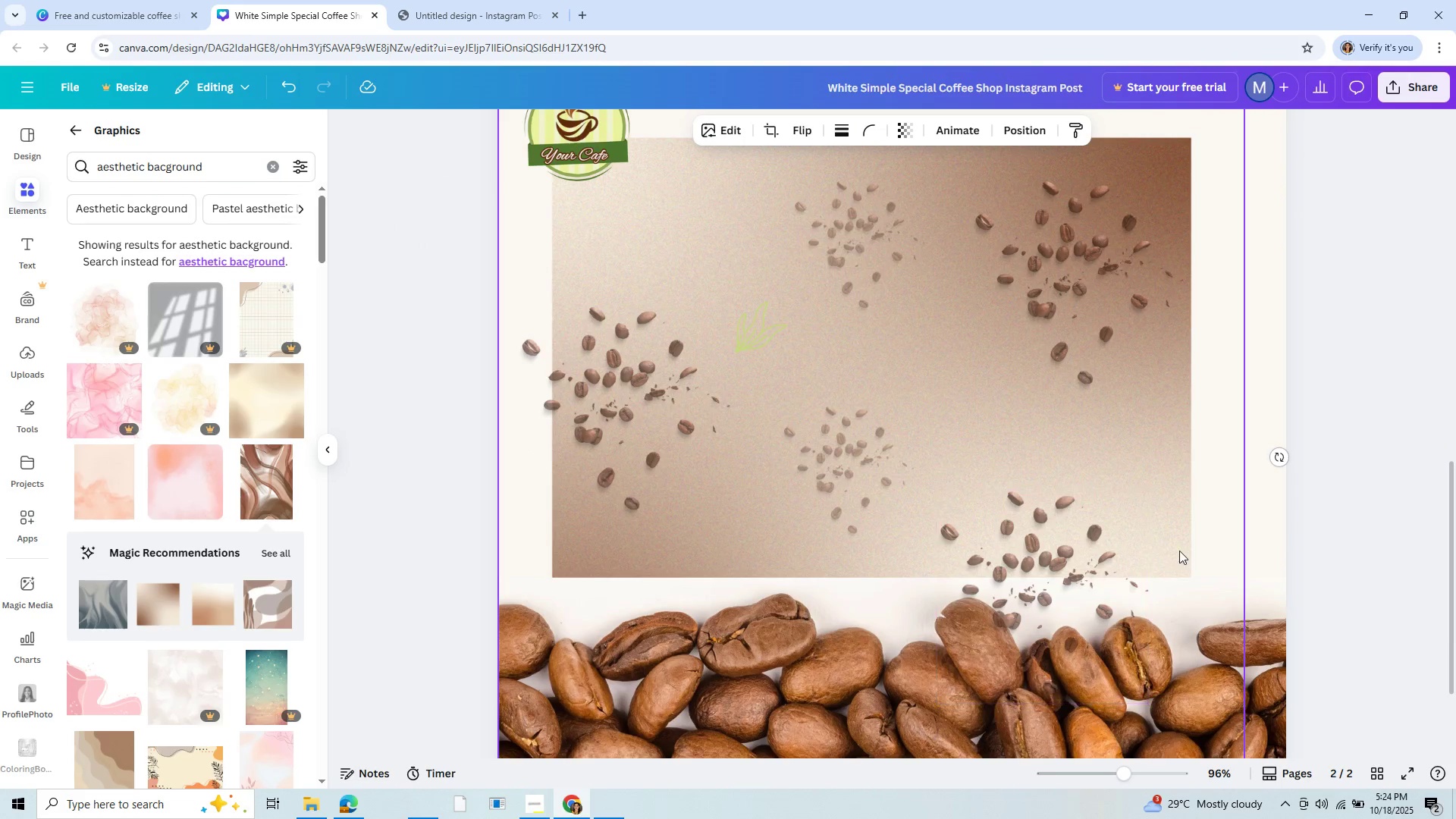 
left_click([1182, 548])
 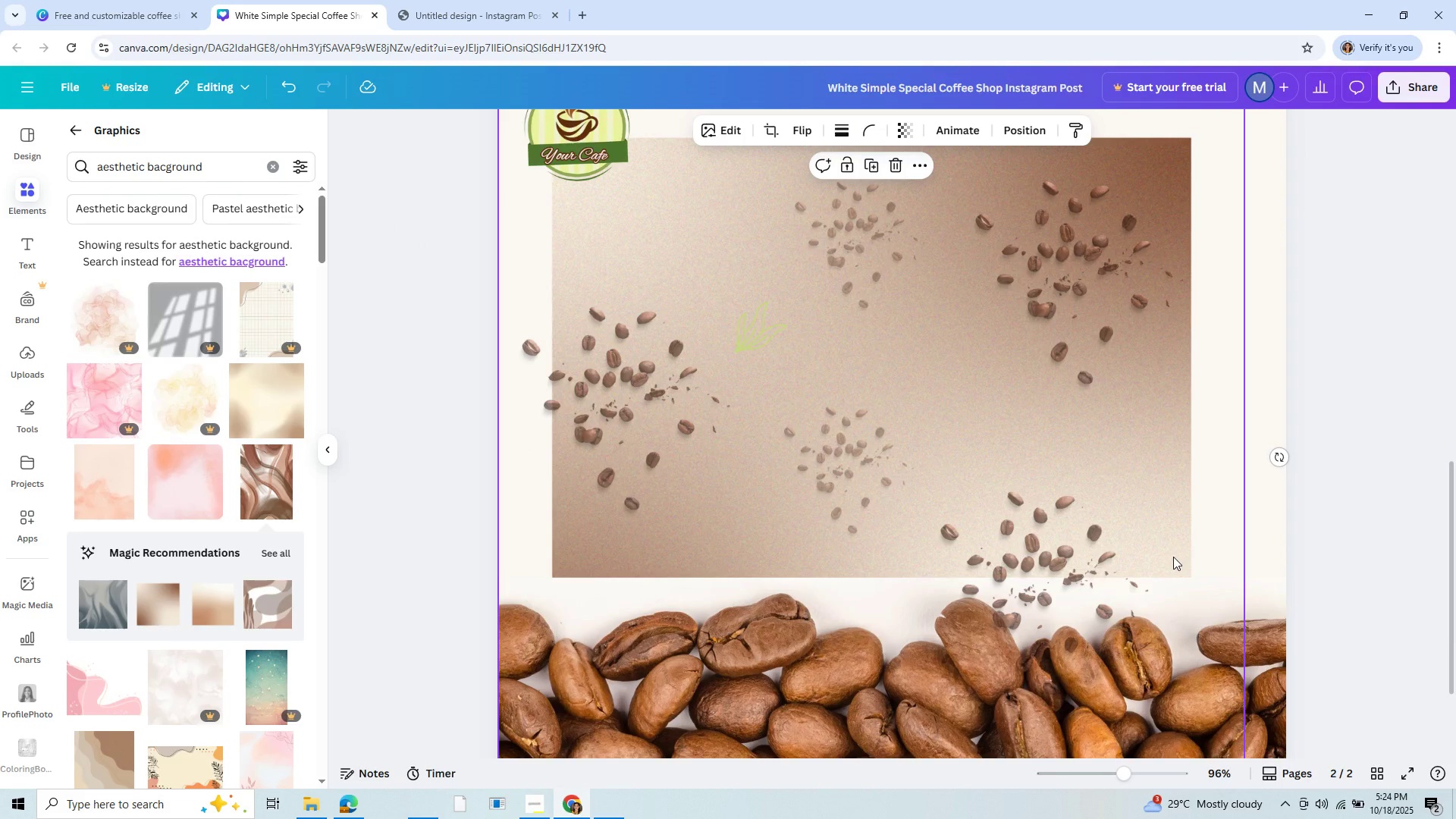 
double_click([1173, 557])
 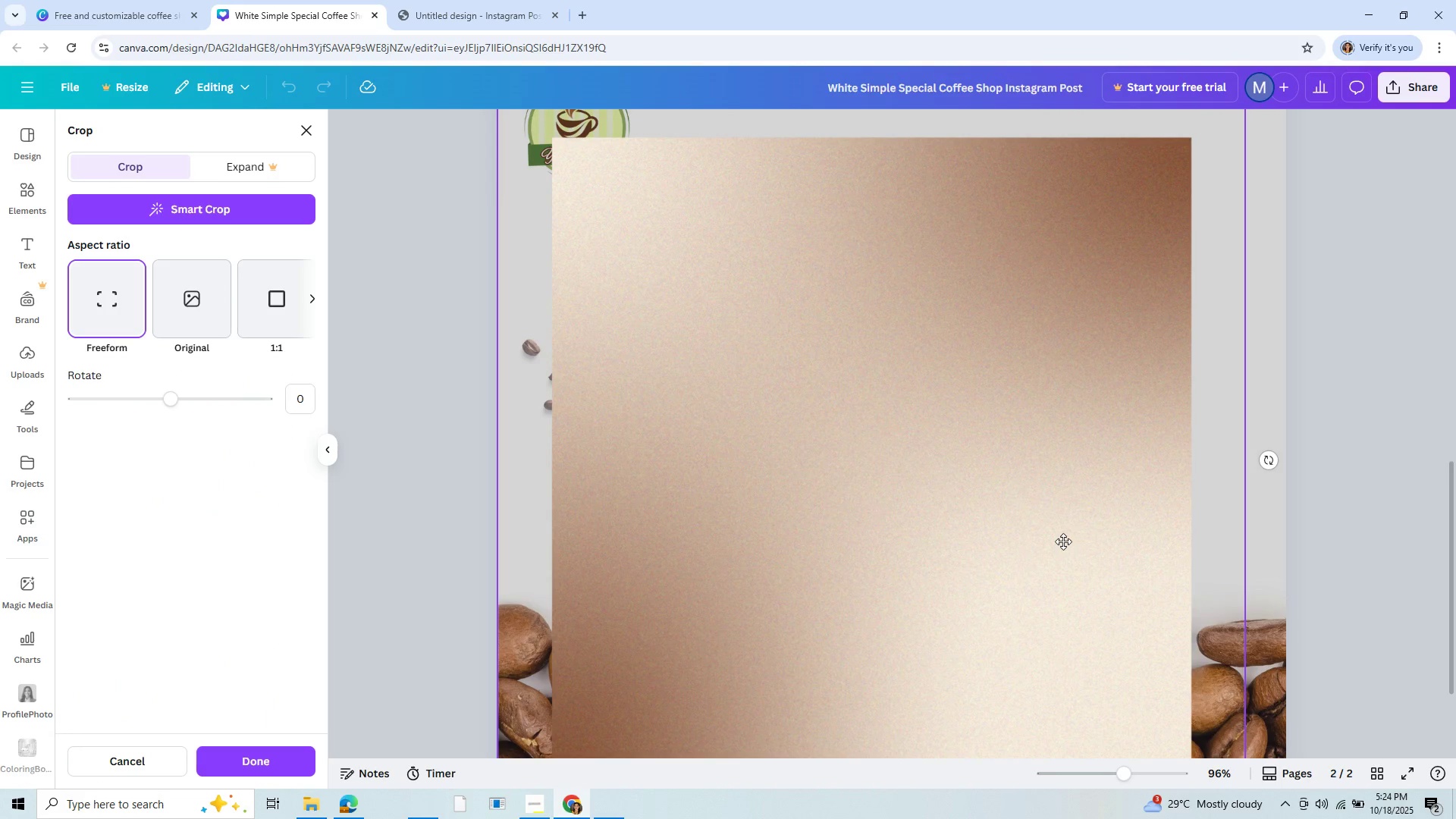 
scroll: coordinate [1063, 541], scroll_direction: up, amount: 3.0
 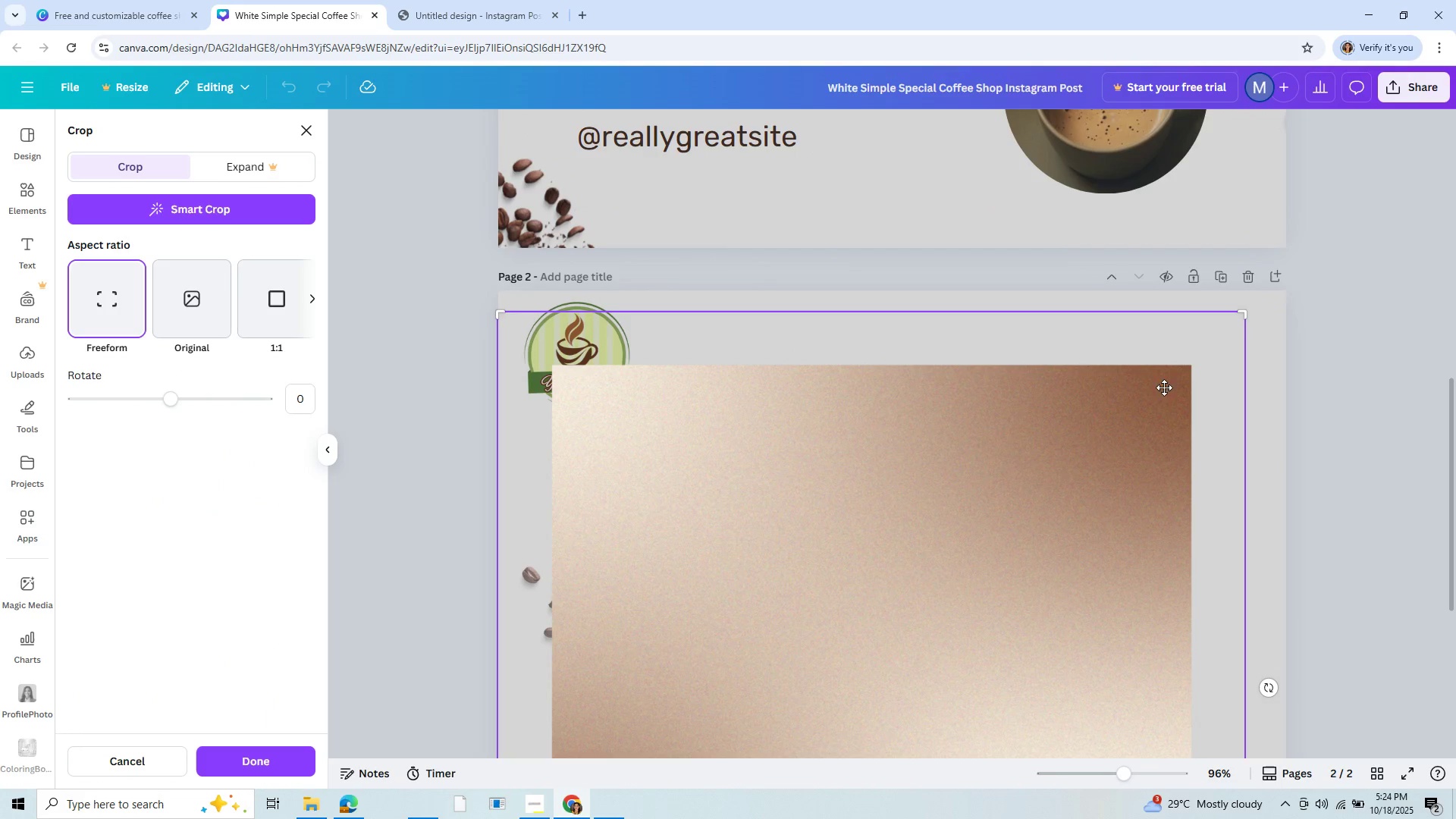 